 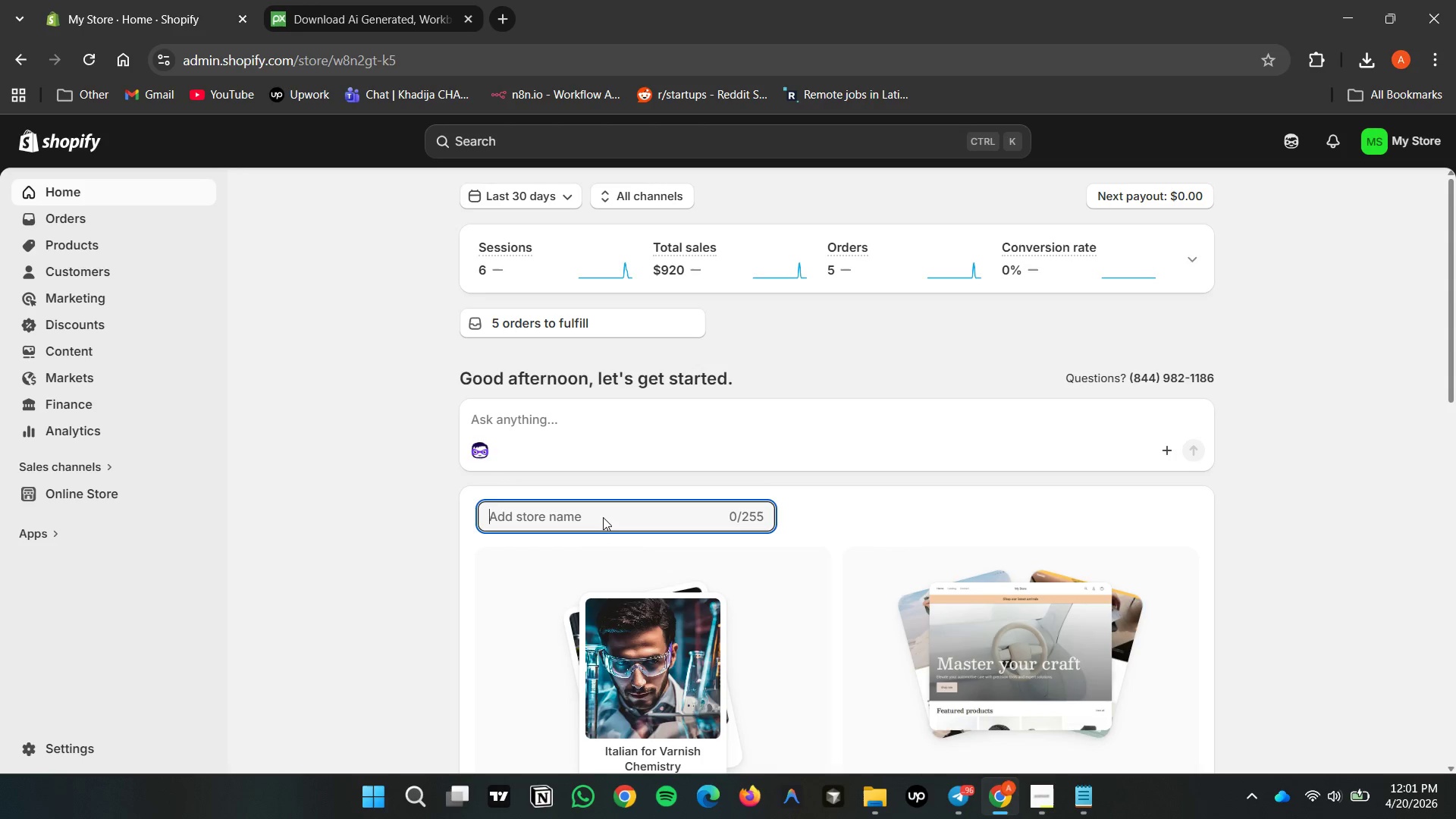 
hold_key(key=ControlLeft, duration=0.5)
 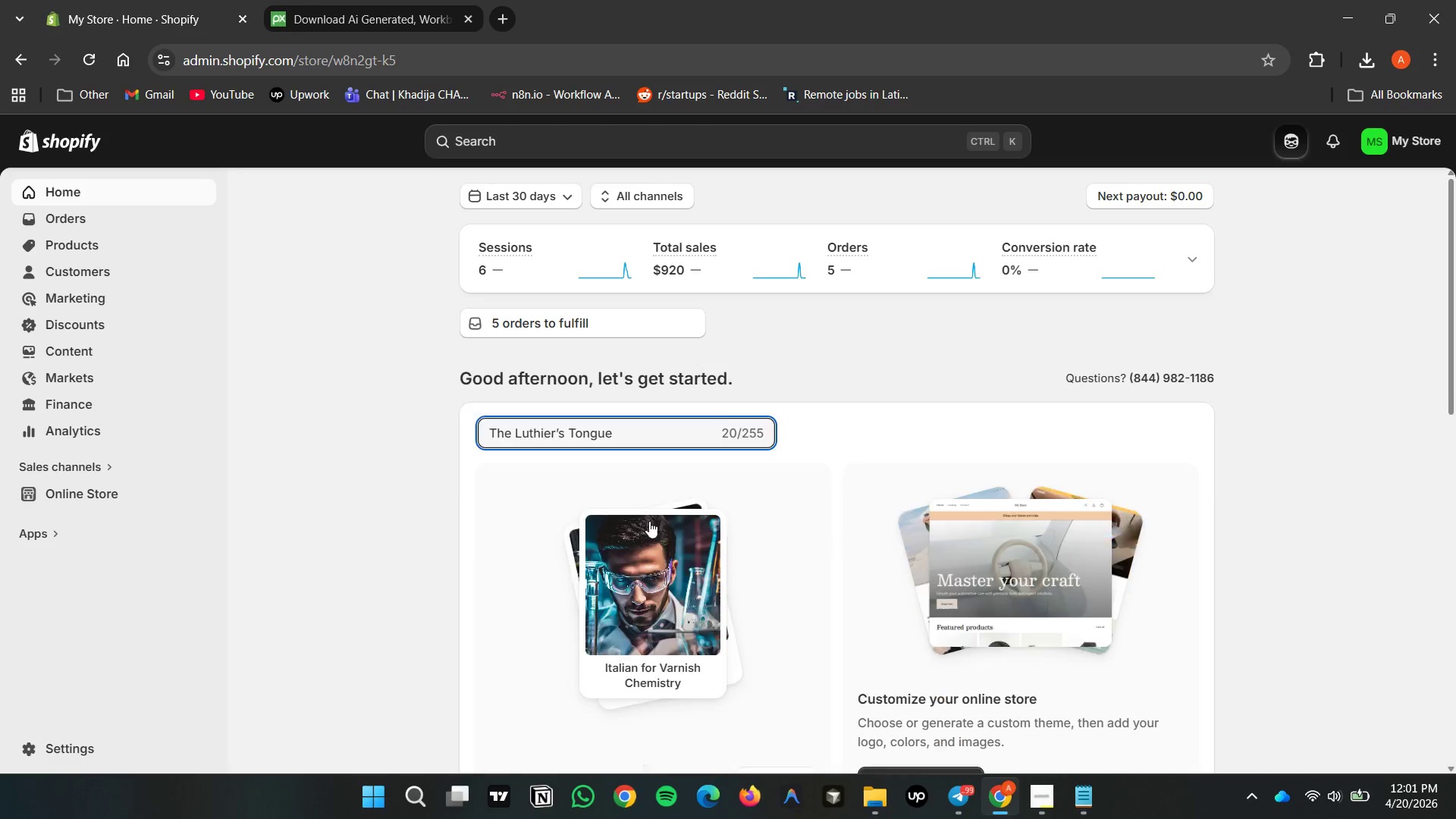 
key(V)
 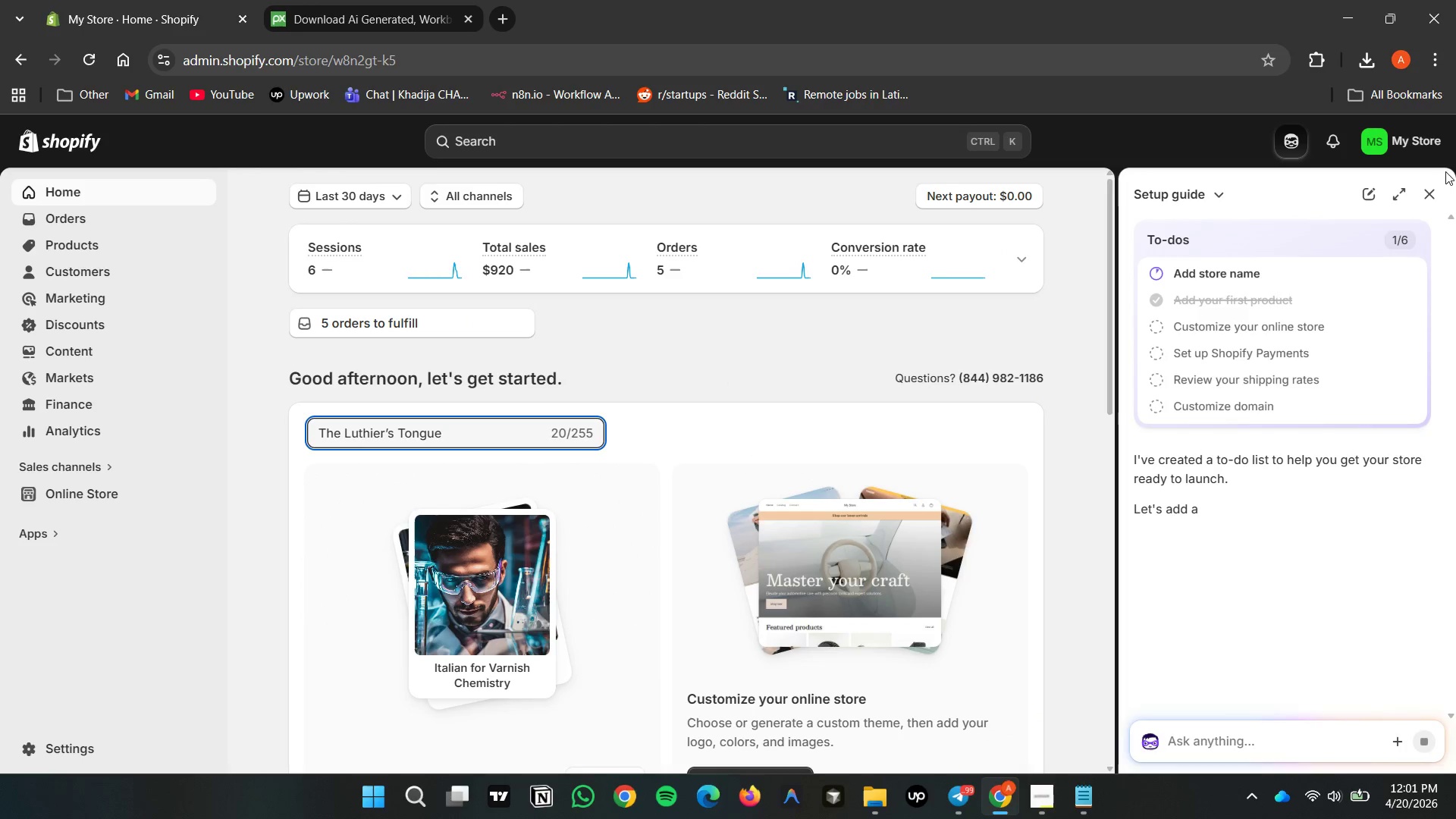 
wait(6.67)
 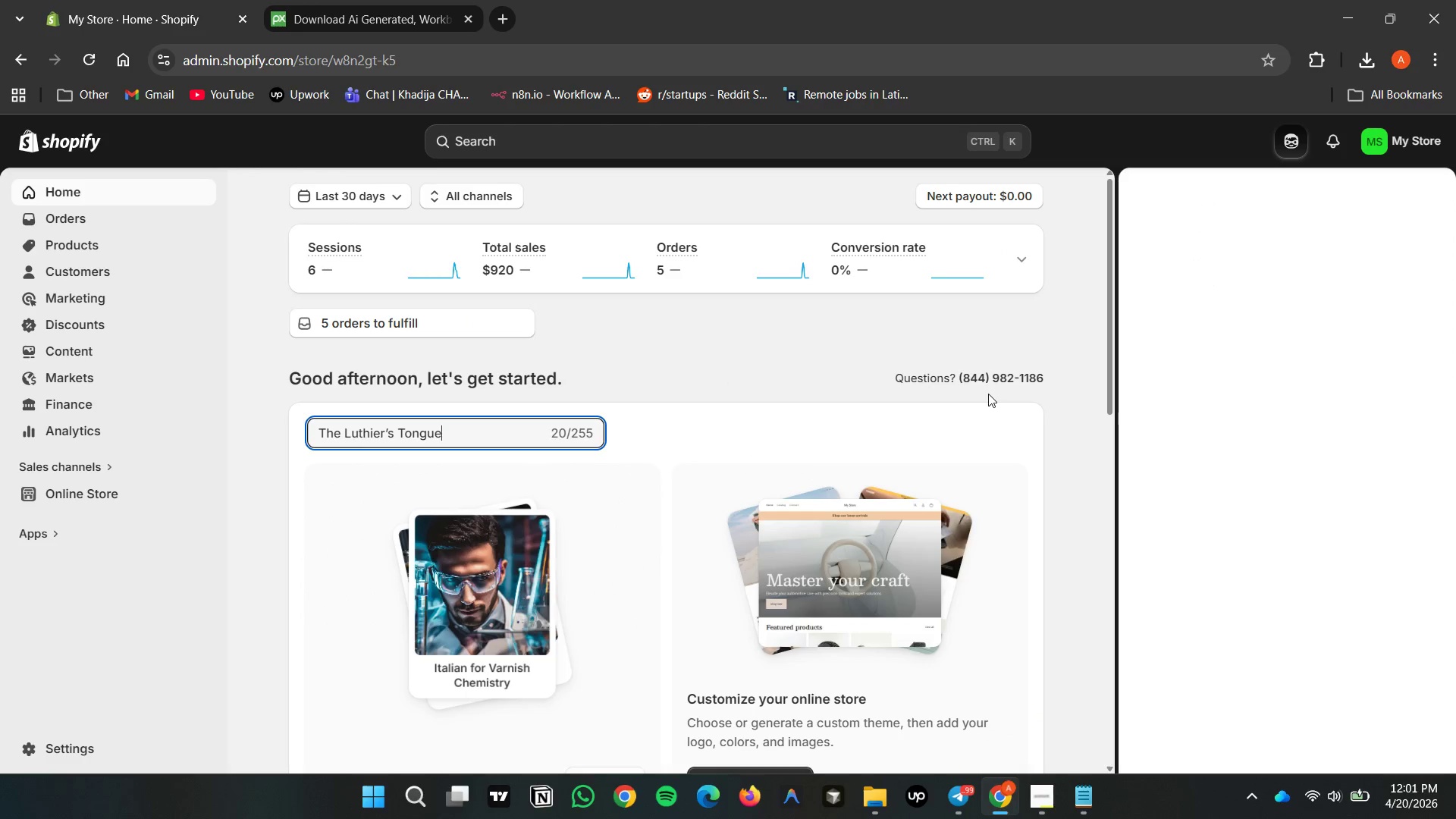 
left_click([1436, 193])
 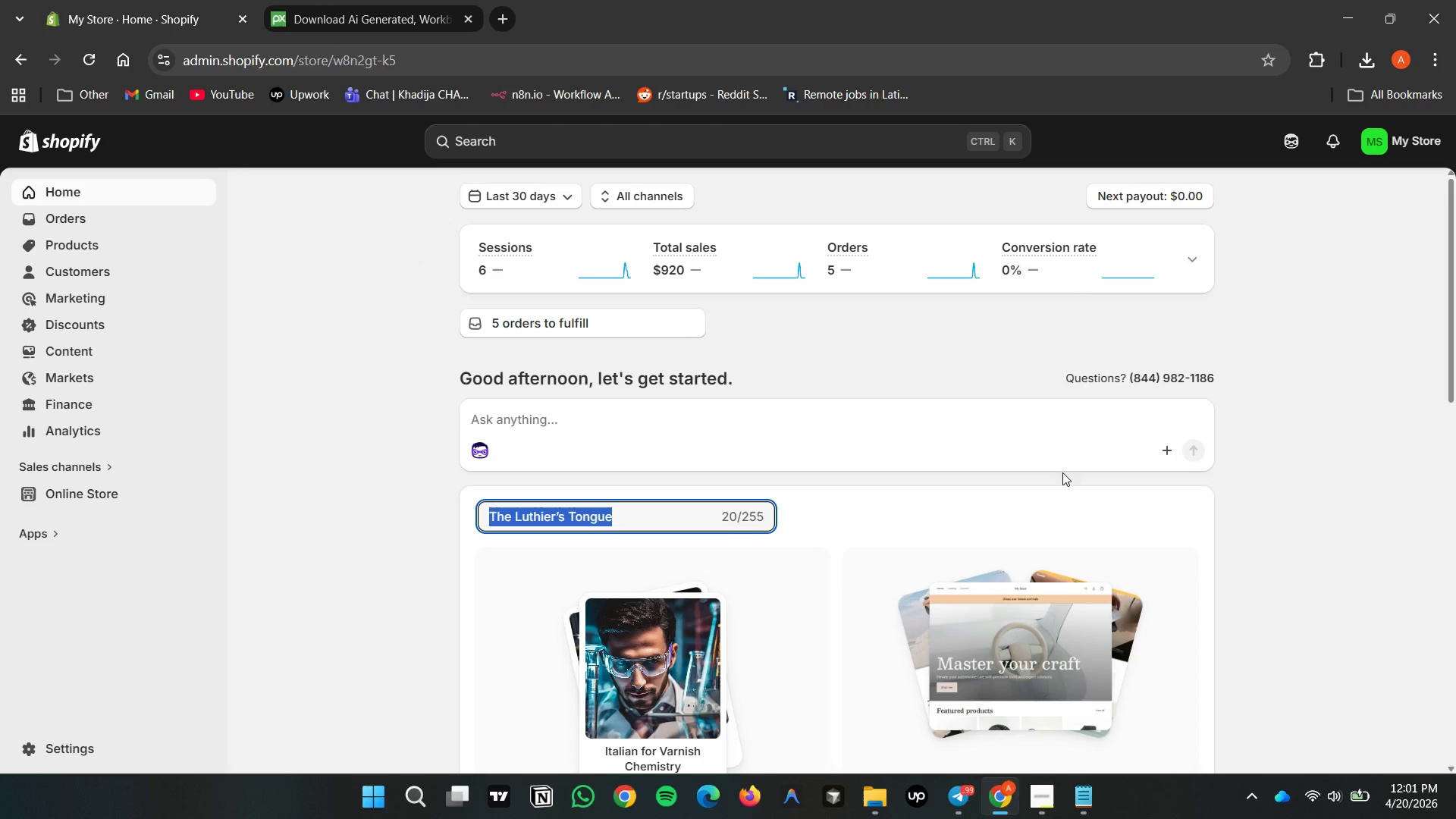 
double_click([1267, 482])
 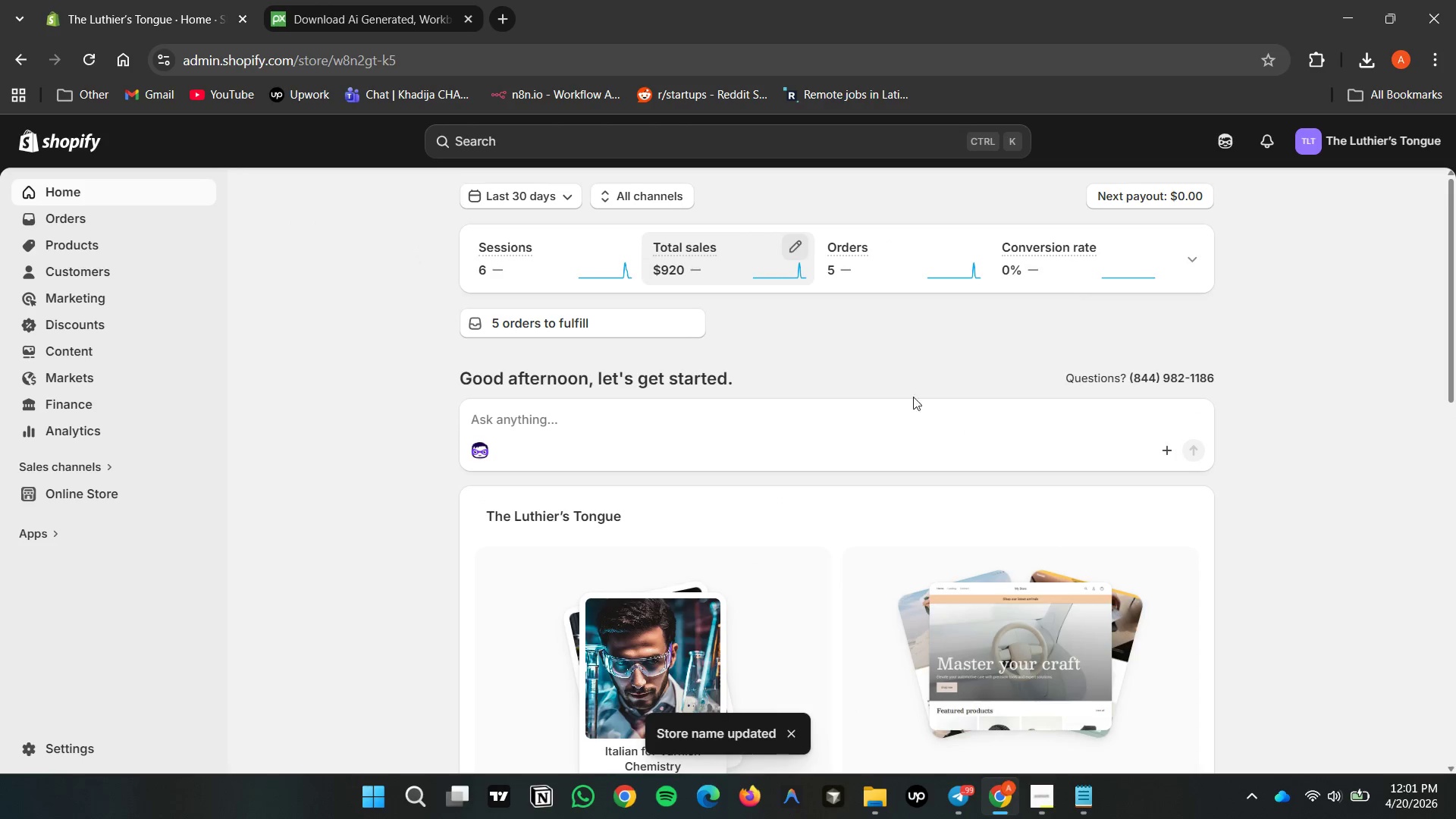 
scroll: coordinate [1270, 385], scroll_direction: down, amount: 1.0
 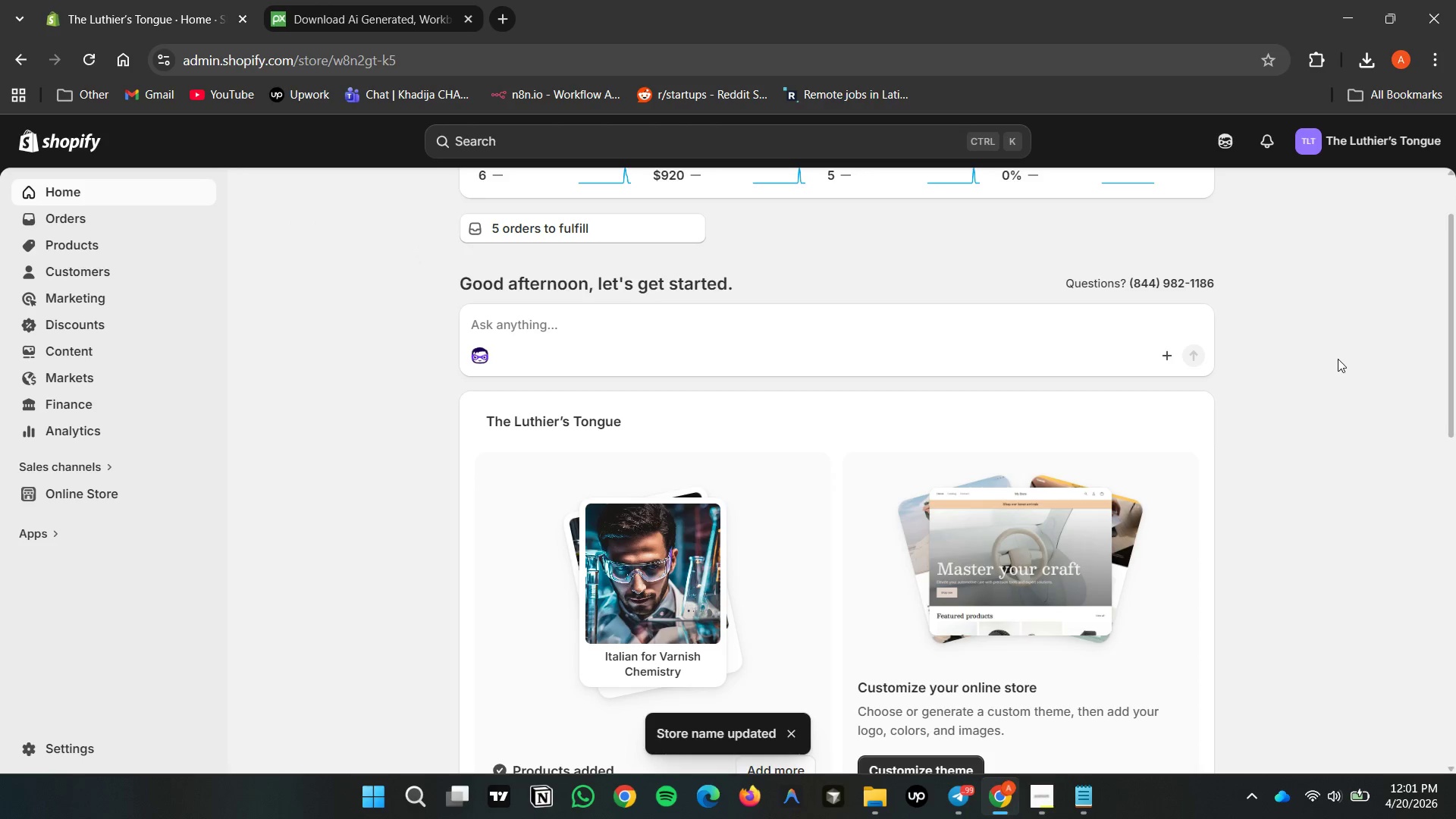 
double_click([1337, 355])
 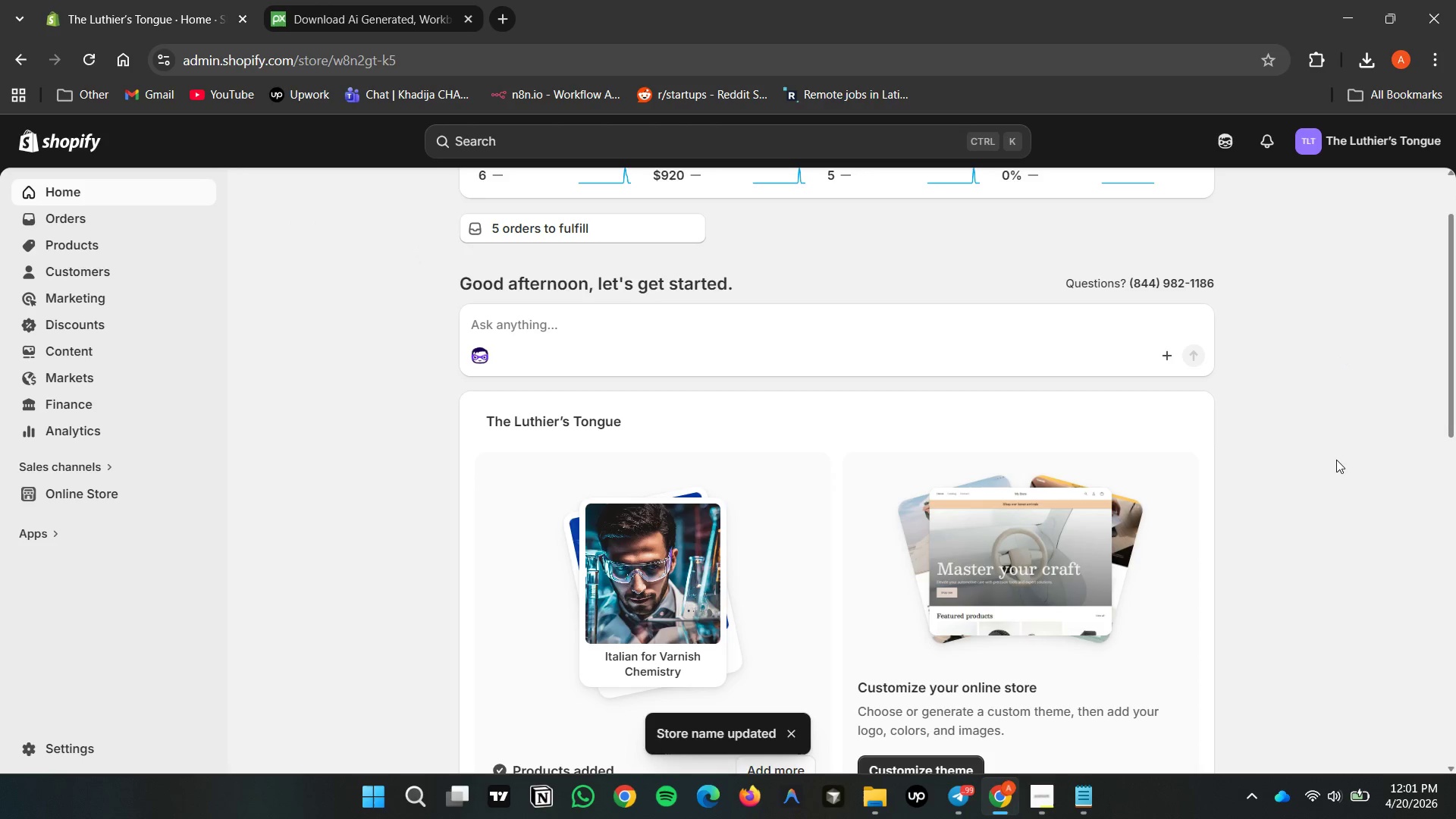 
scroll: coordinate [1331, 433], scroll_direction: down, amount: 2.0
 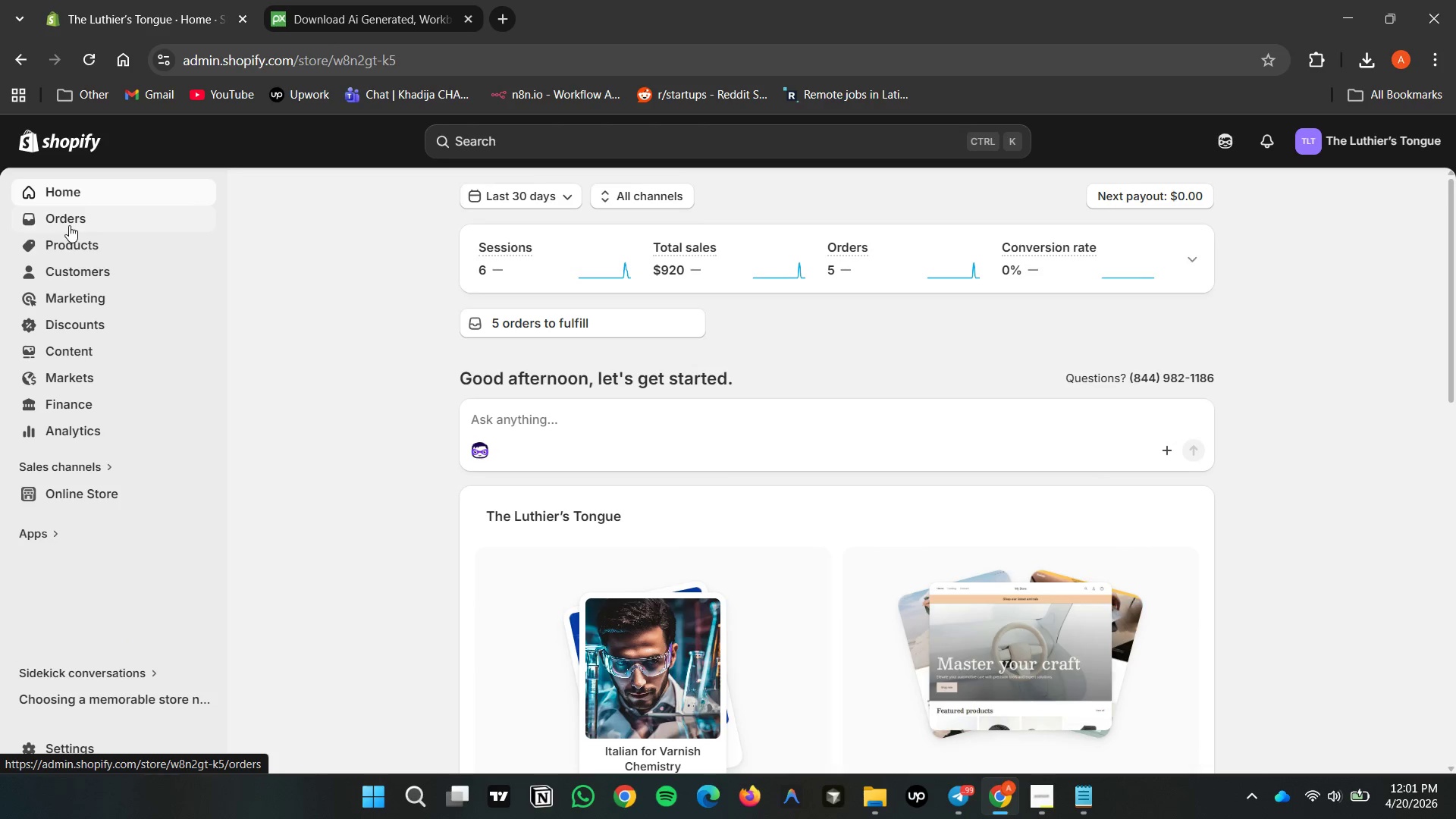 
left_click([70, 238])
 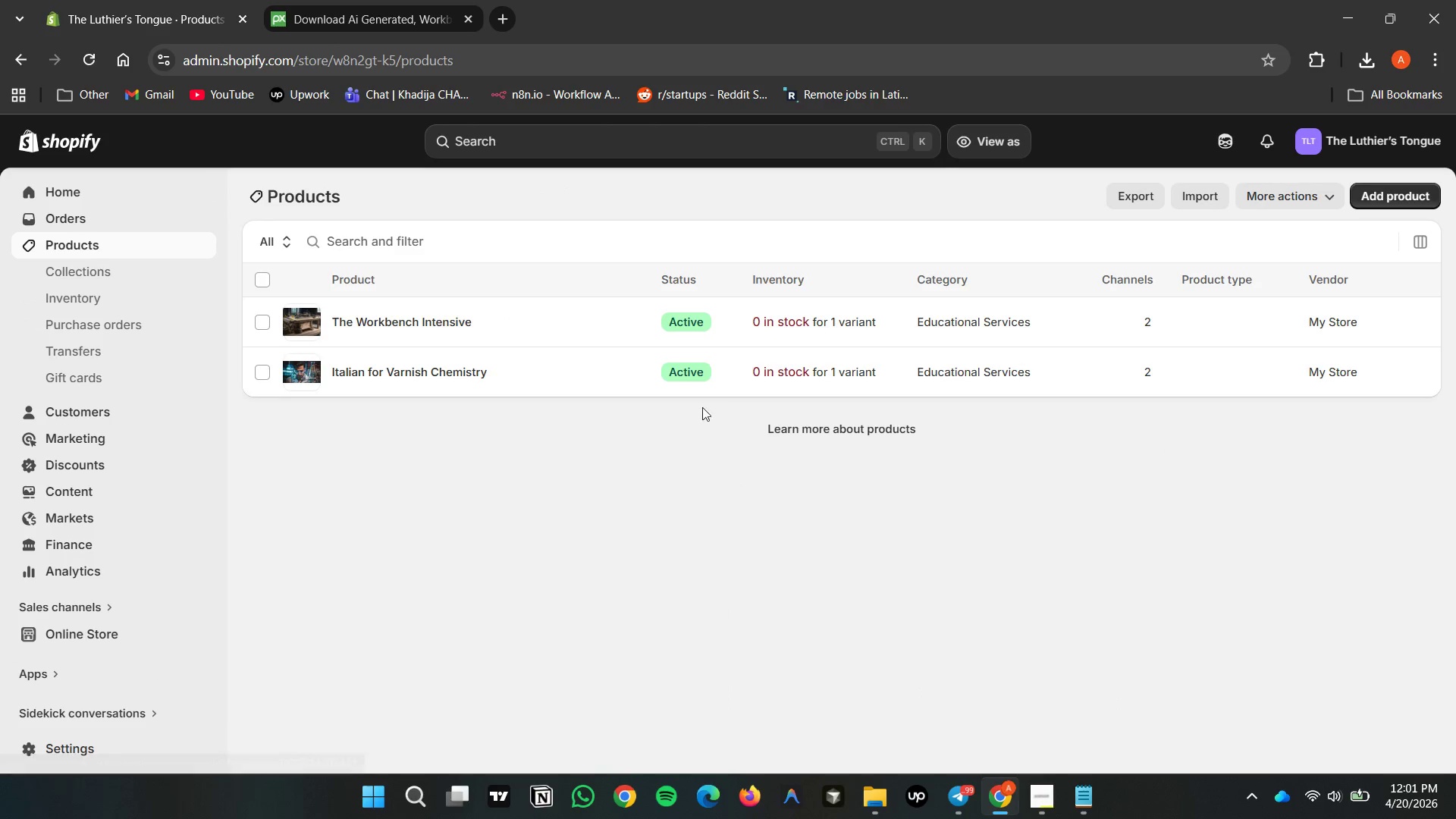 
left_click([538, 326])
 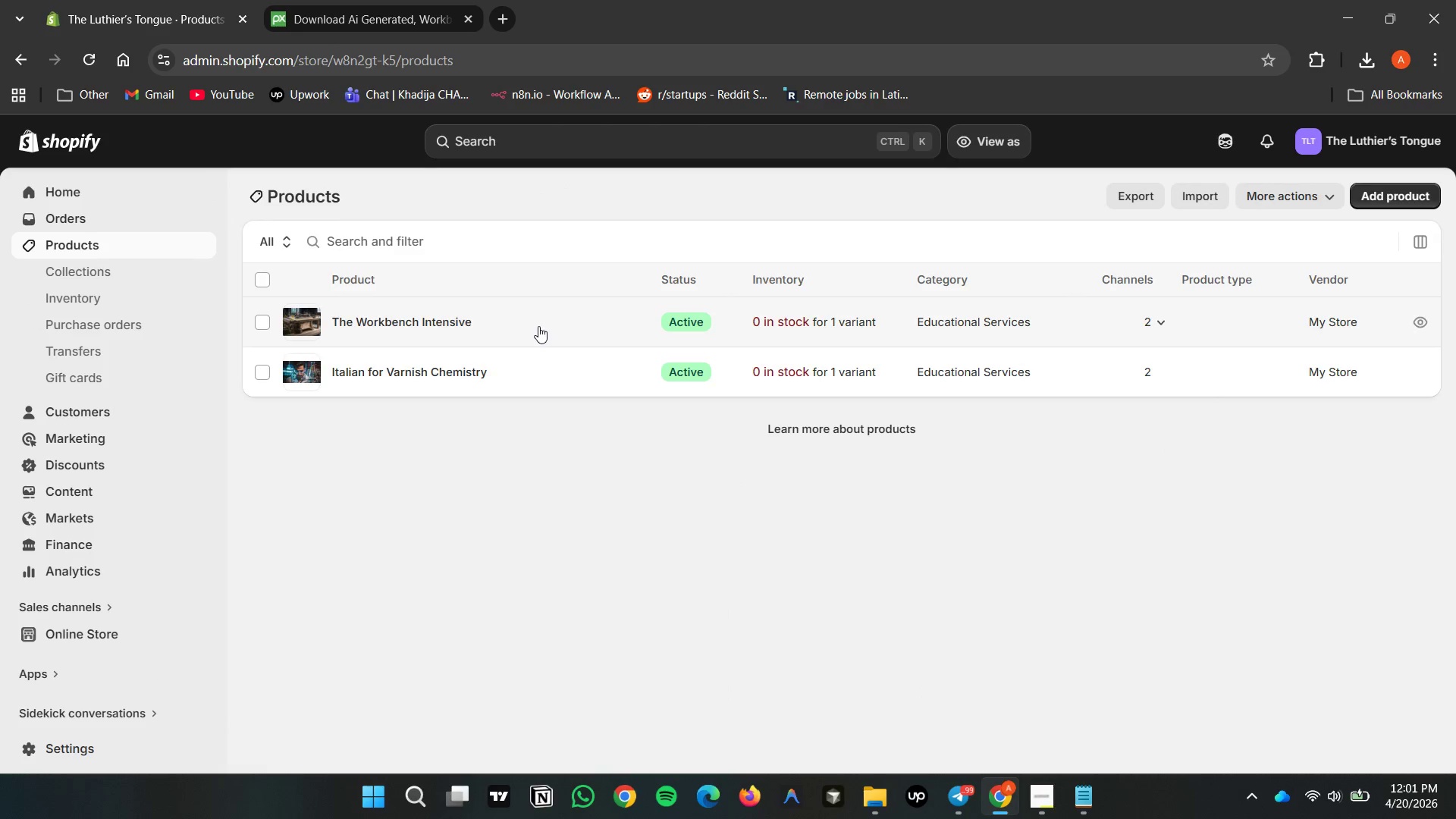 
mouse_move([411, 326])
 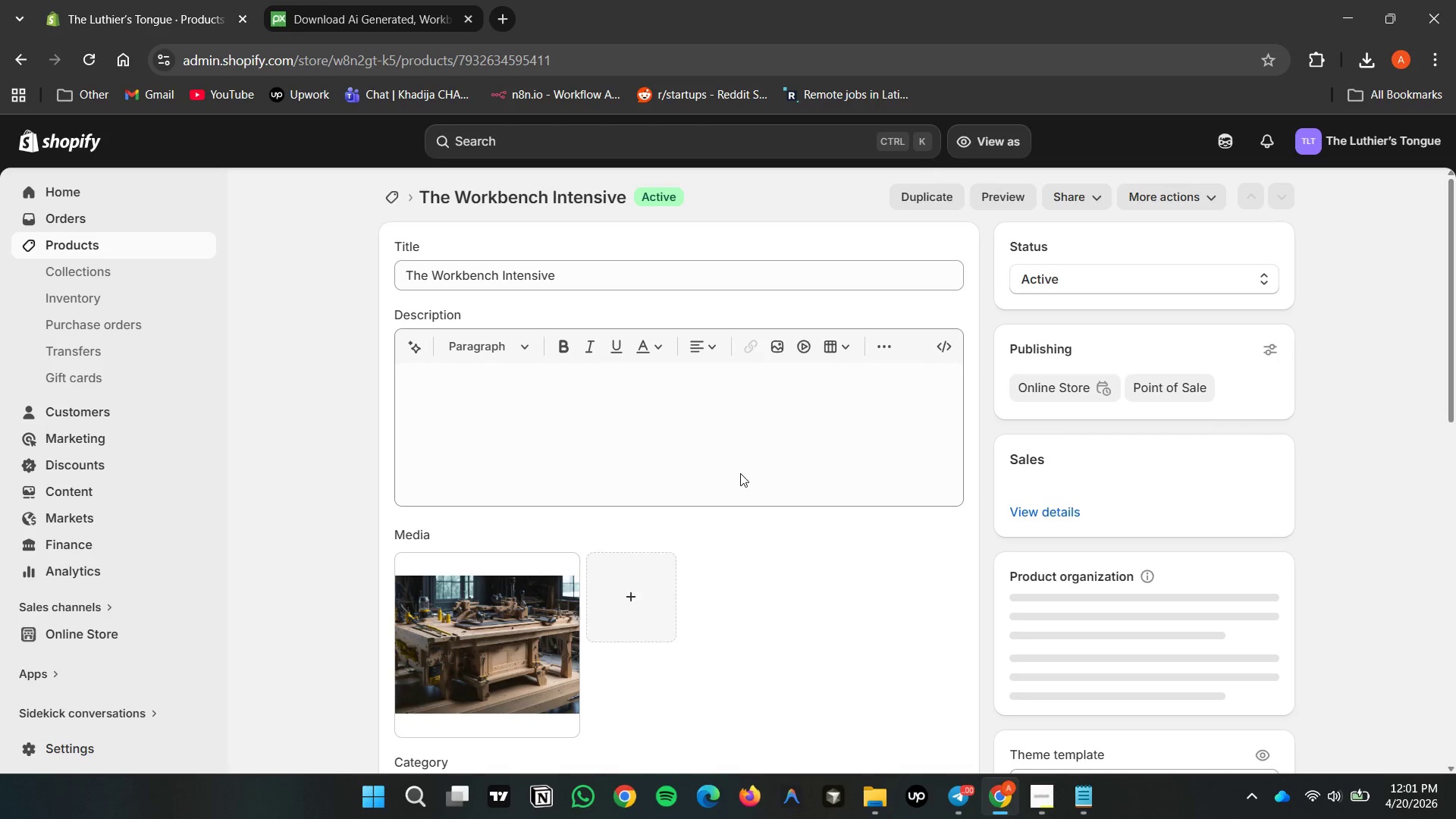 
scroll: coordinate [739, 466], scroll_direction: down, amount: 4.0
 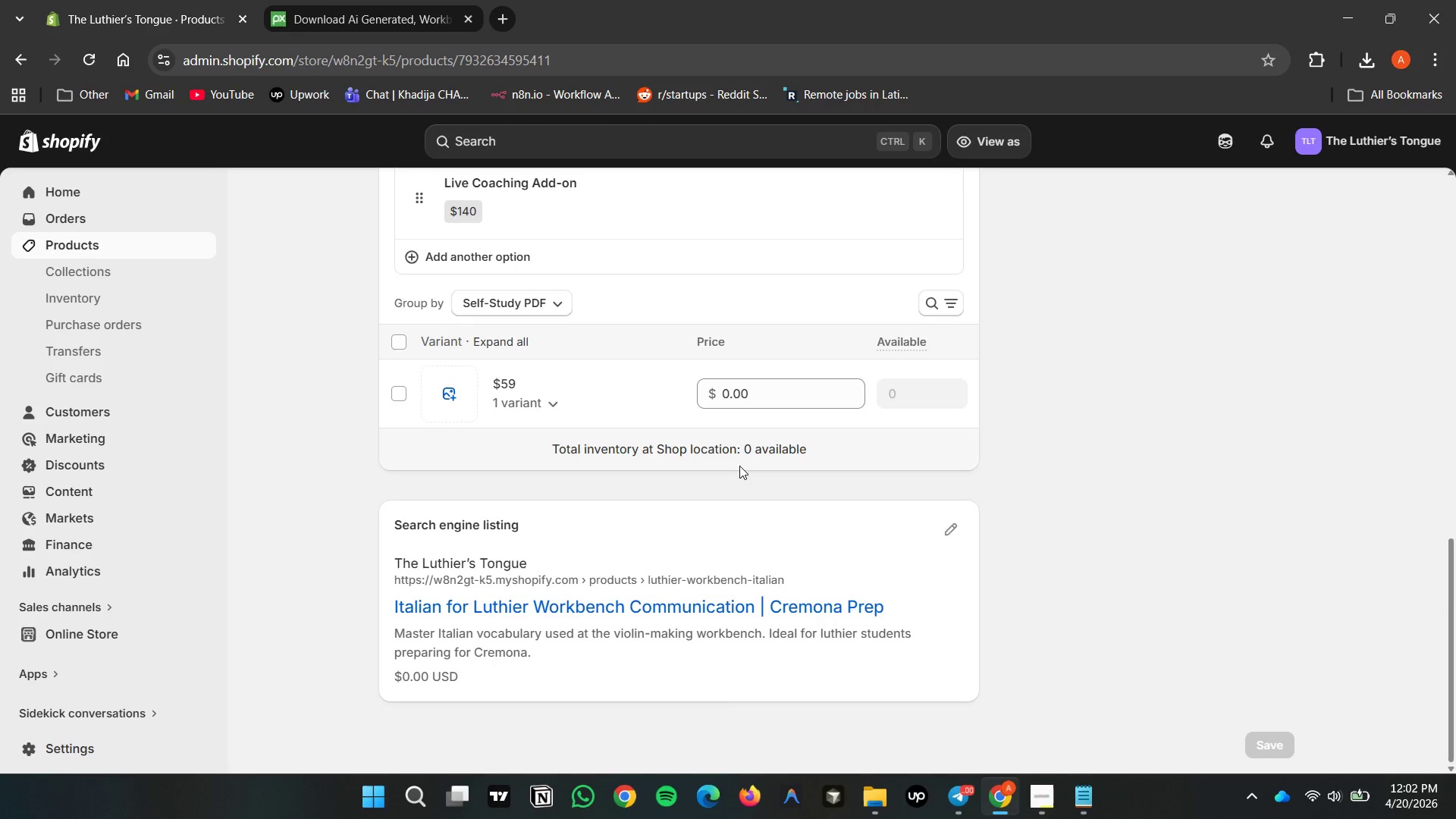 
scroll: coordinate [738, 450], scroll_direction: up, amount: 16.0
 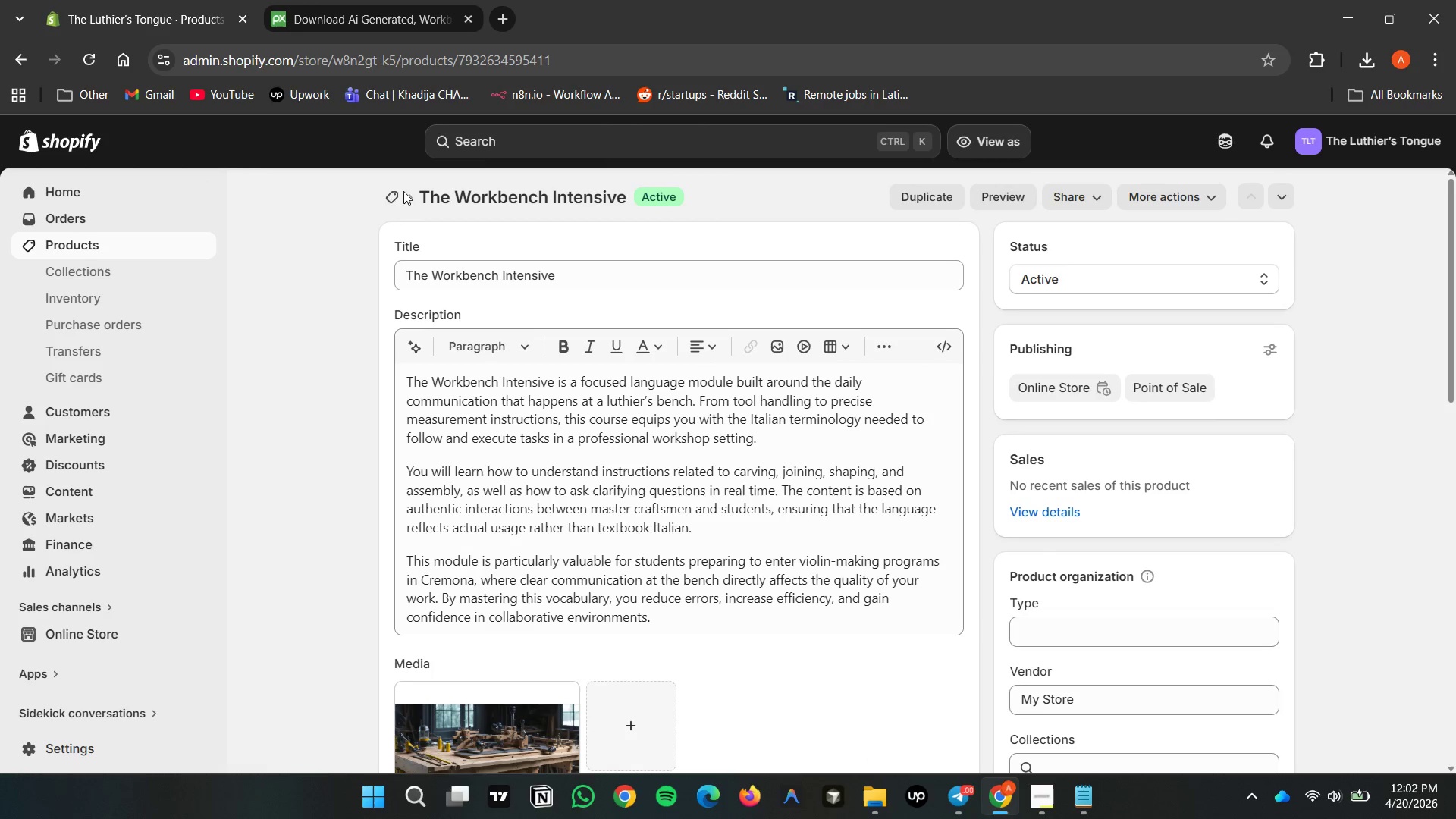 
left_click([394, 192])
 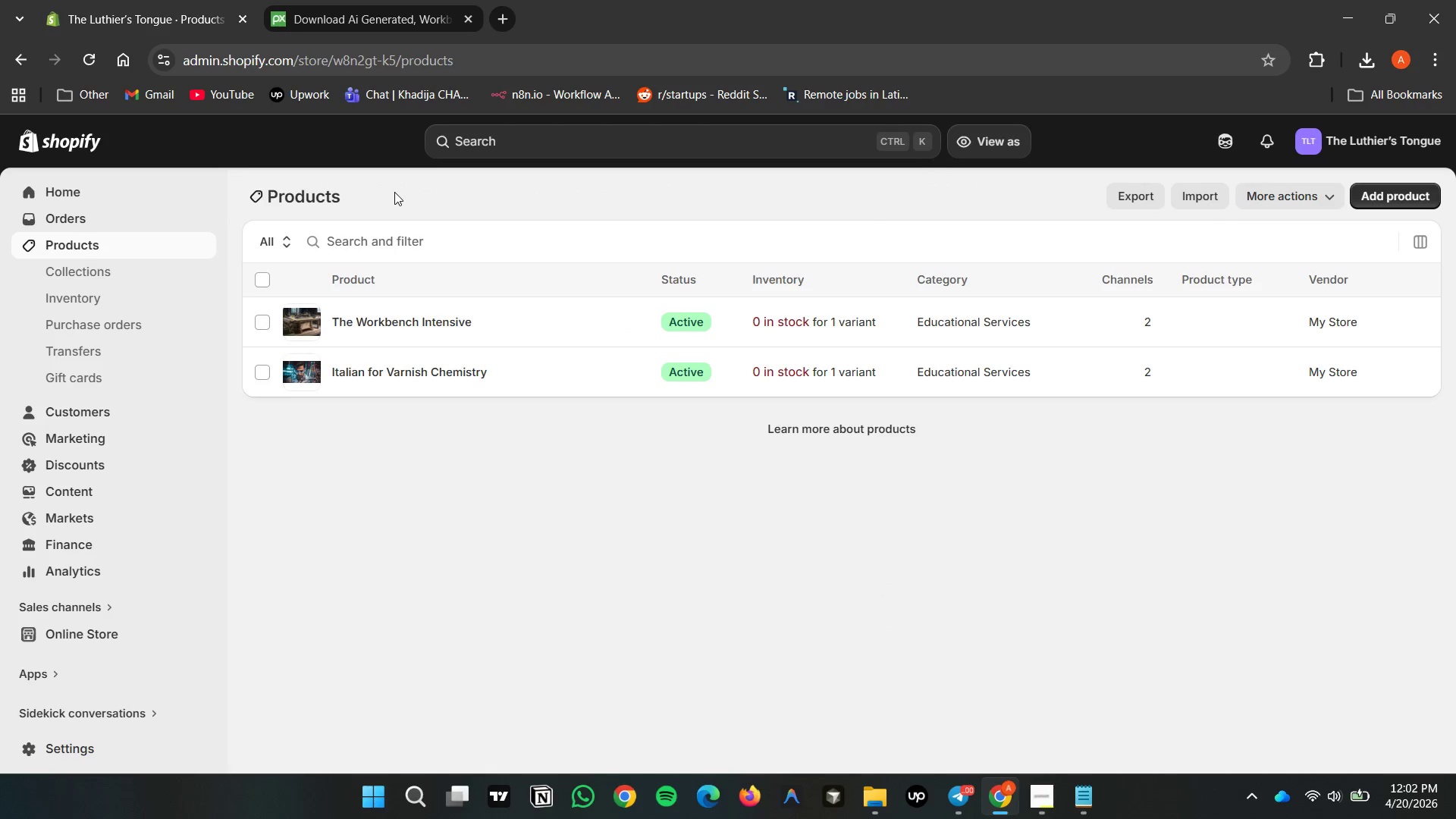 
left_click_drag(start_coordinate=[1230, 671], to_coordinate=[1228, 667])
 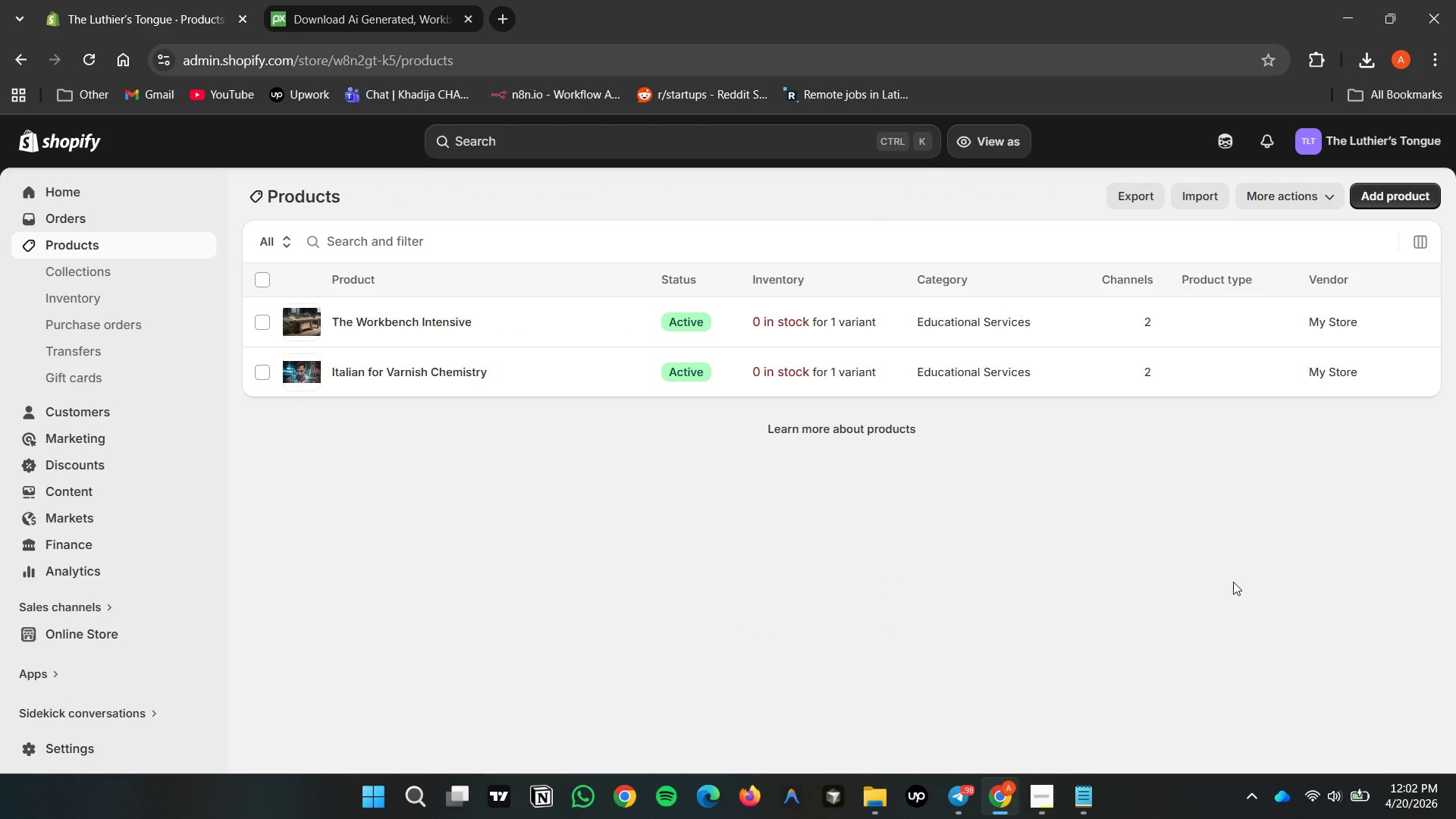 
wait(10.08)
 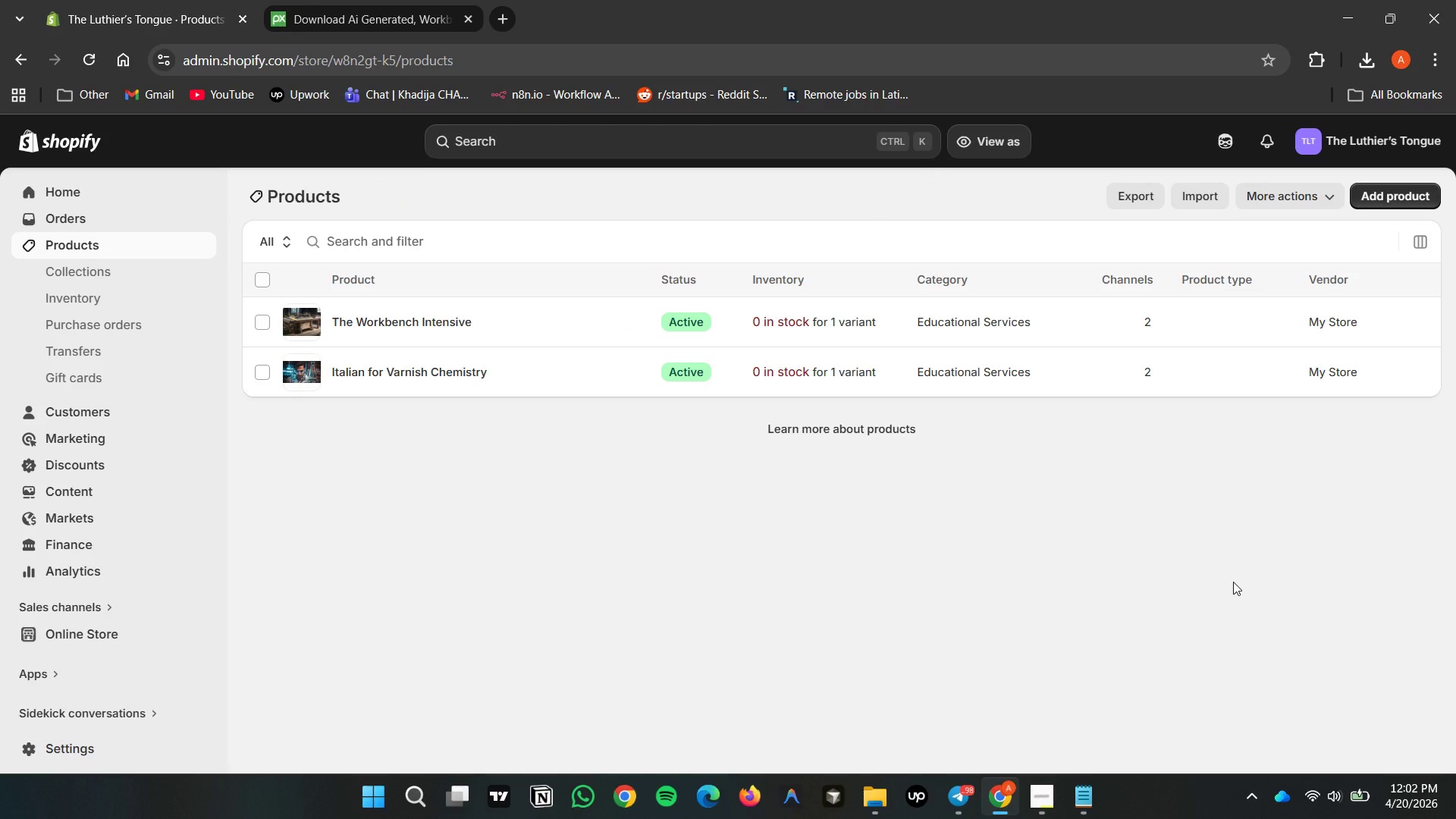 
left_click([708, 573])
 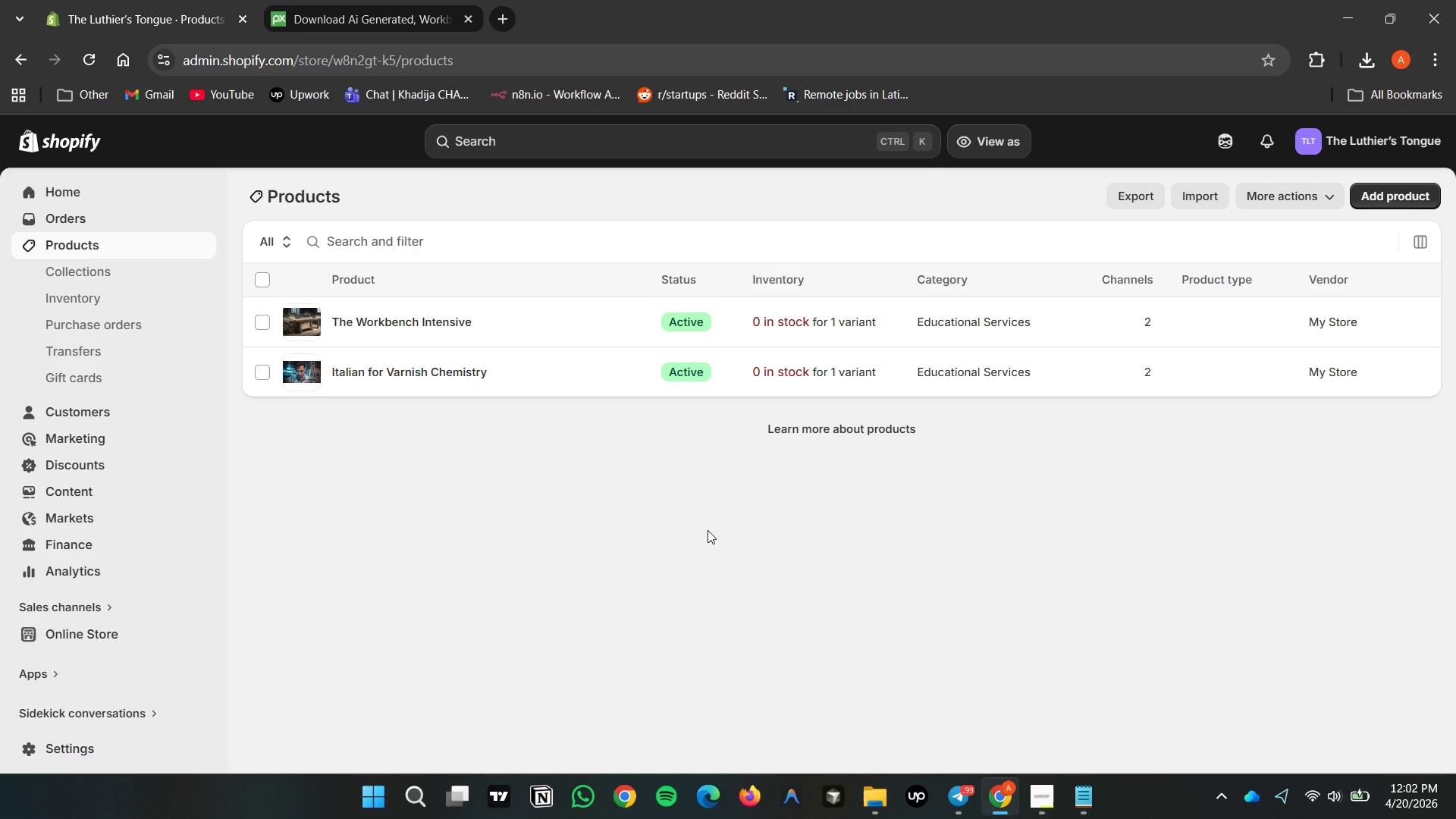 
left_click_drag(start_coordinate=[708, 566], to_coordinate=[708, 530])
 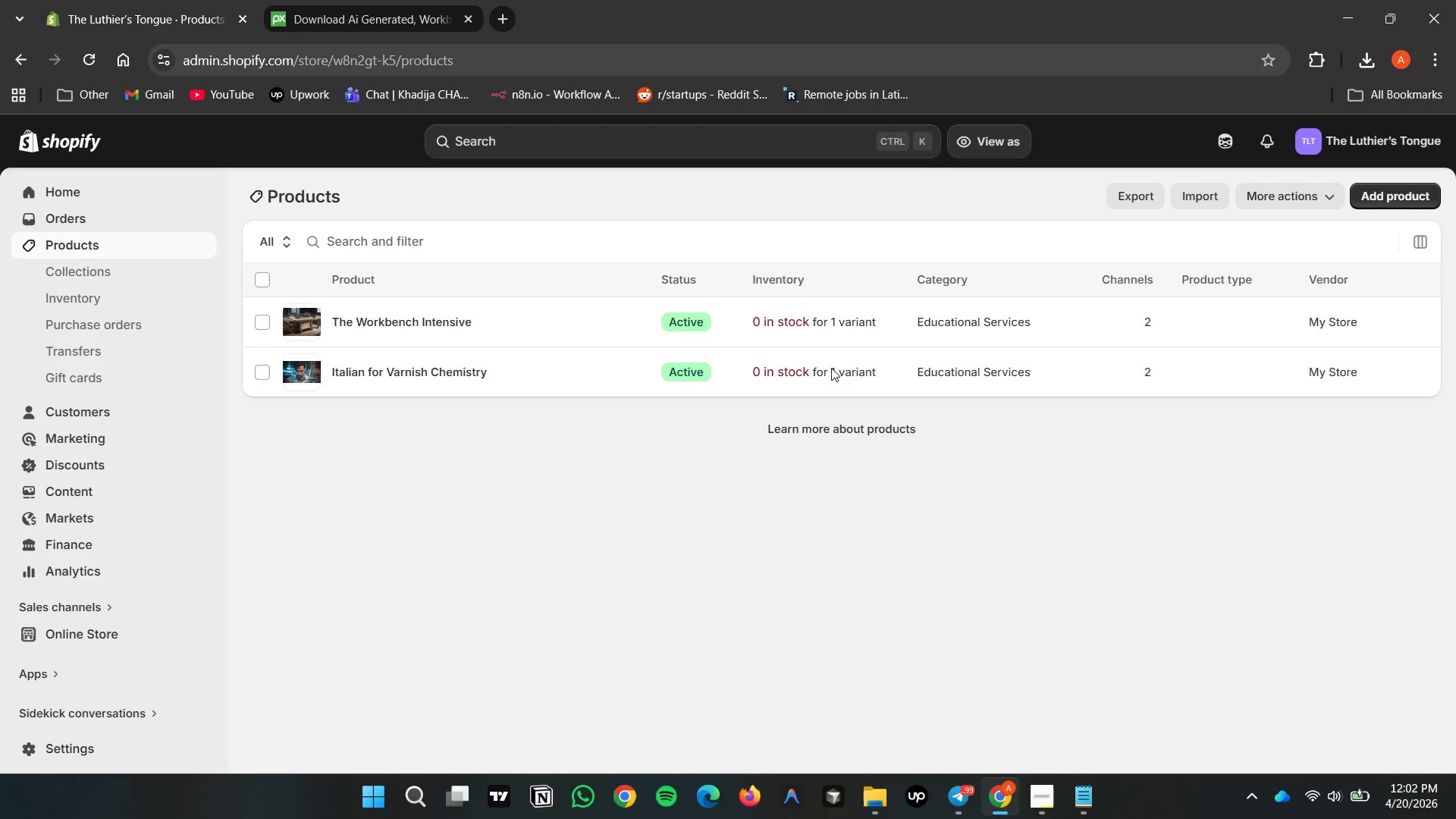 
left_click([820, 509])
 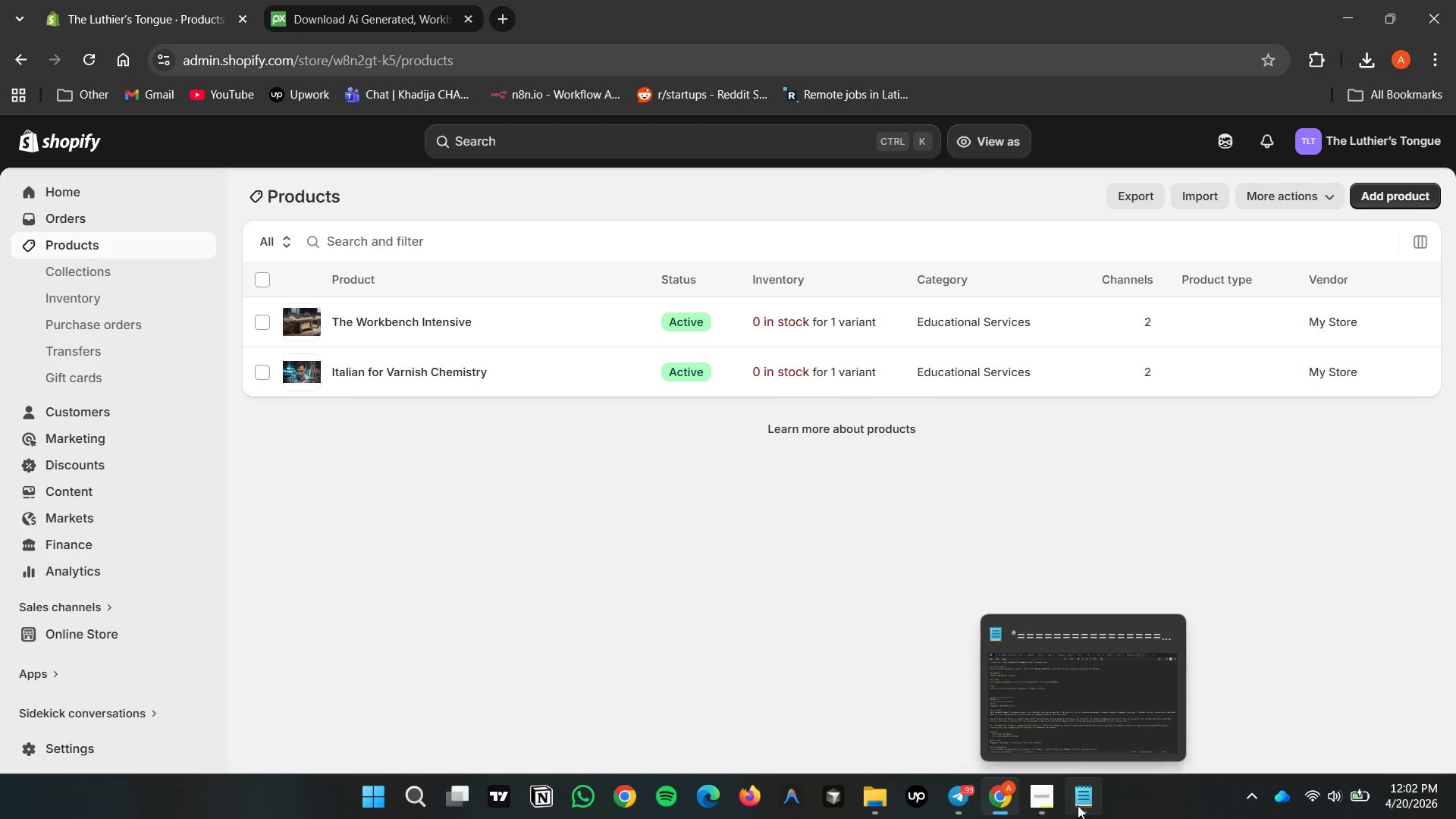 
left_click([554, 544])
 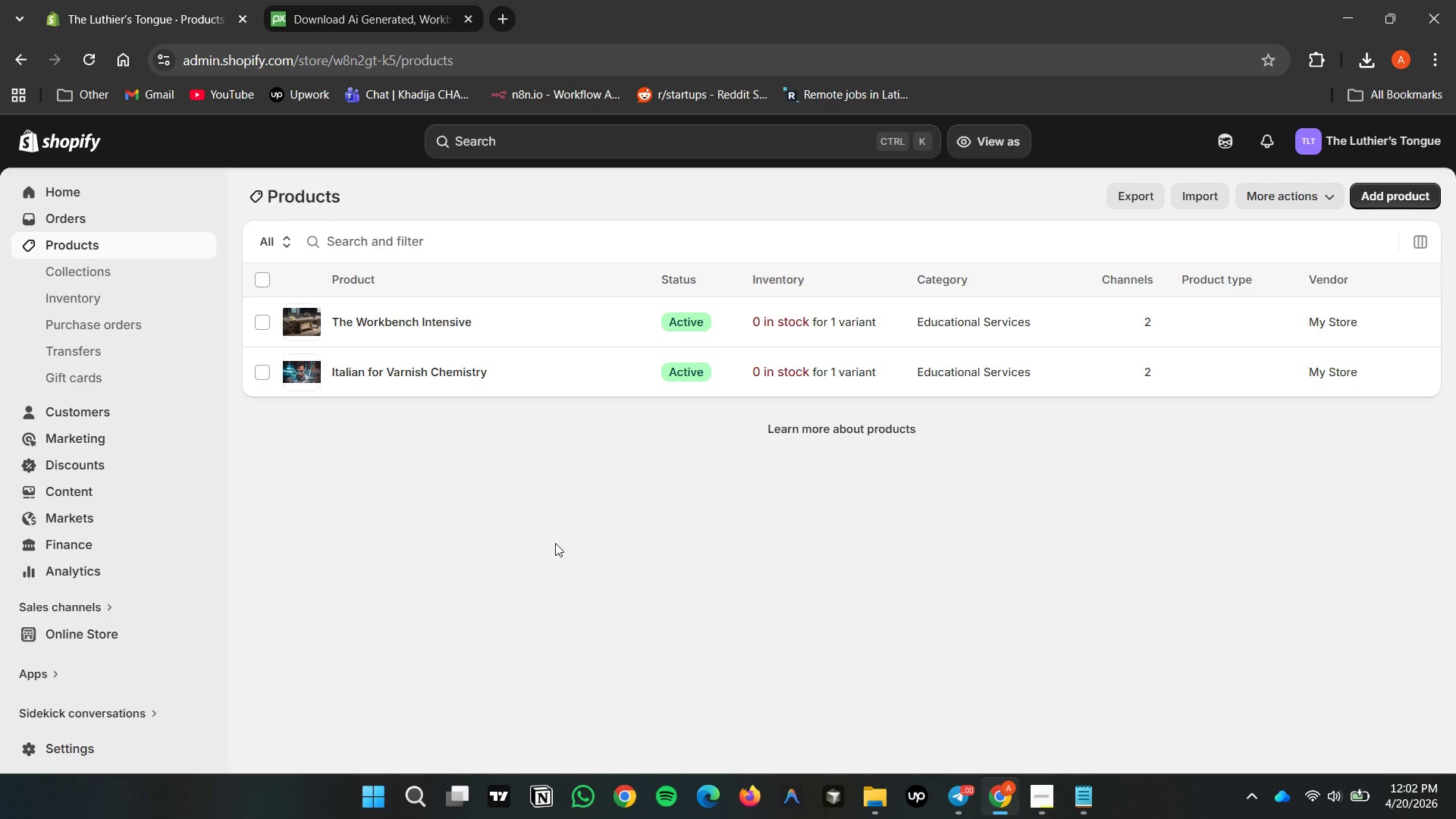 
wait(41.89)
 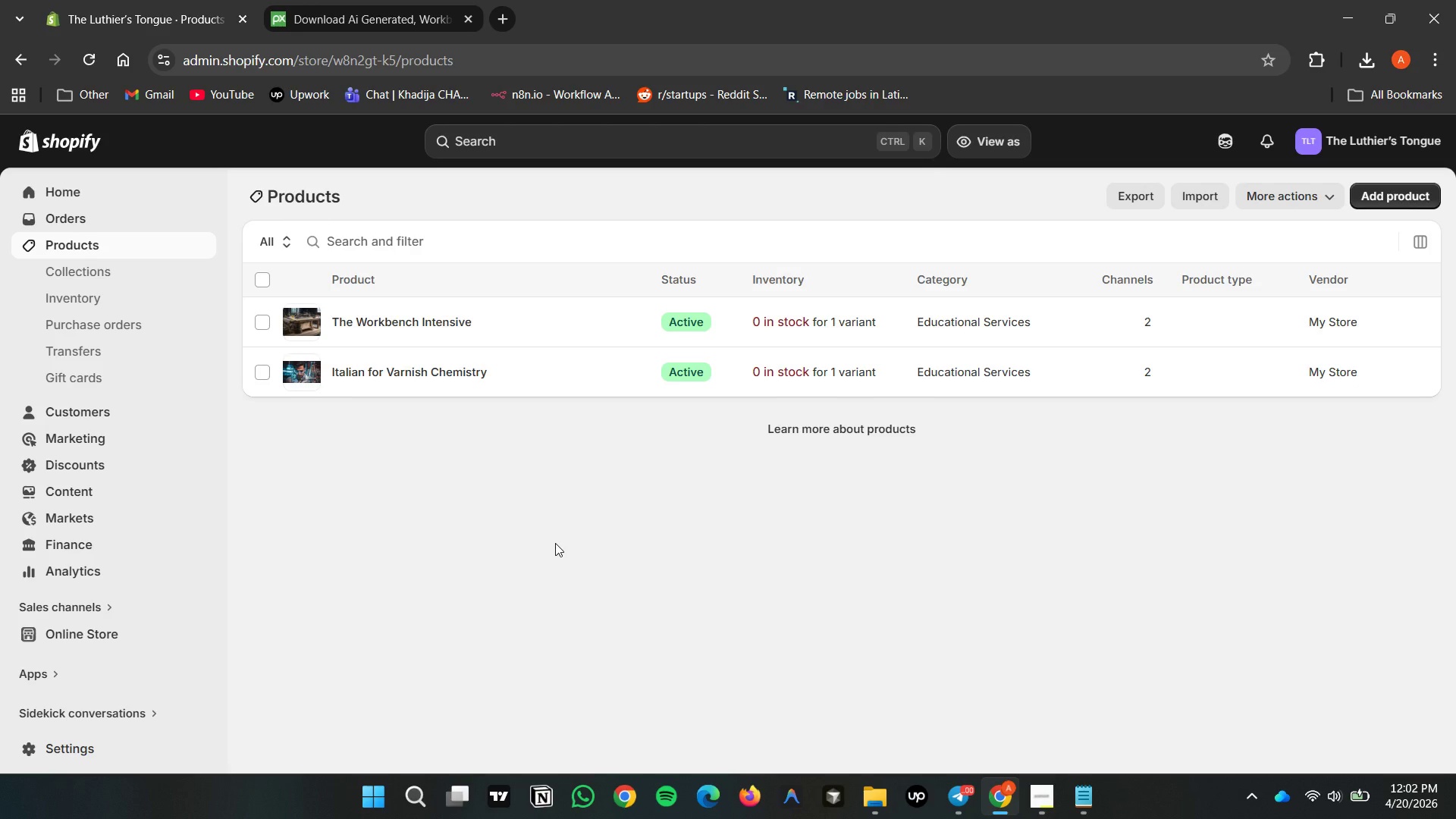 
left_click([1045, 802])